 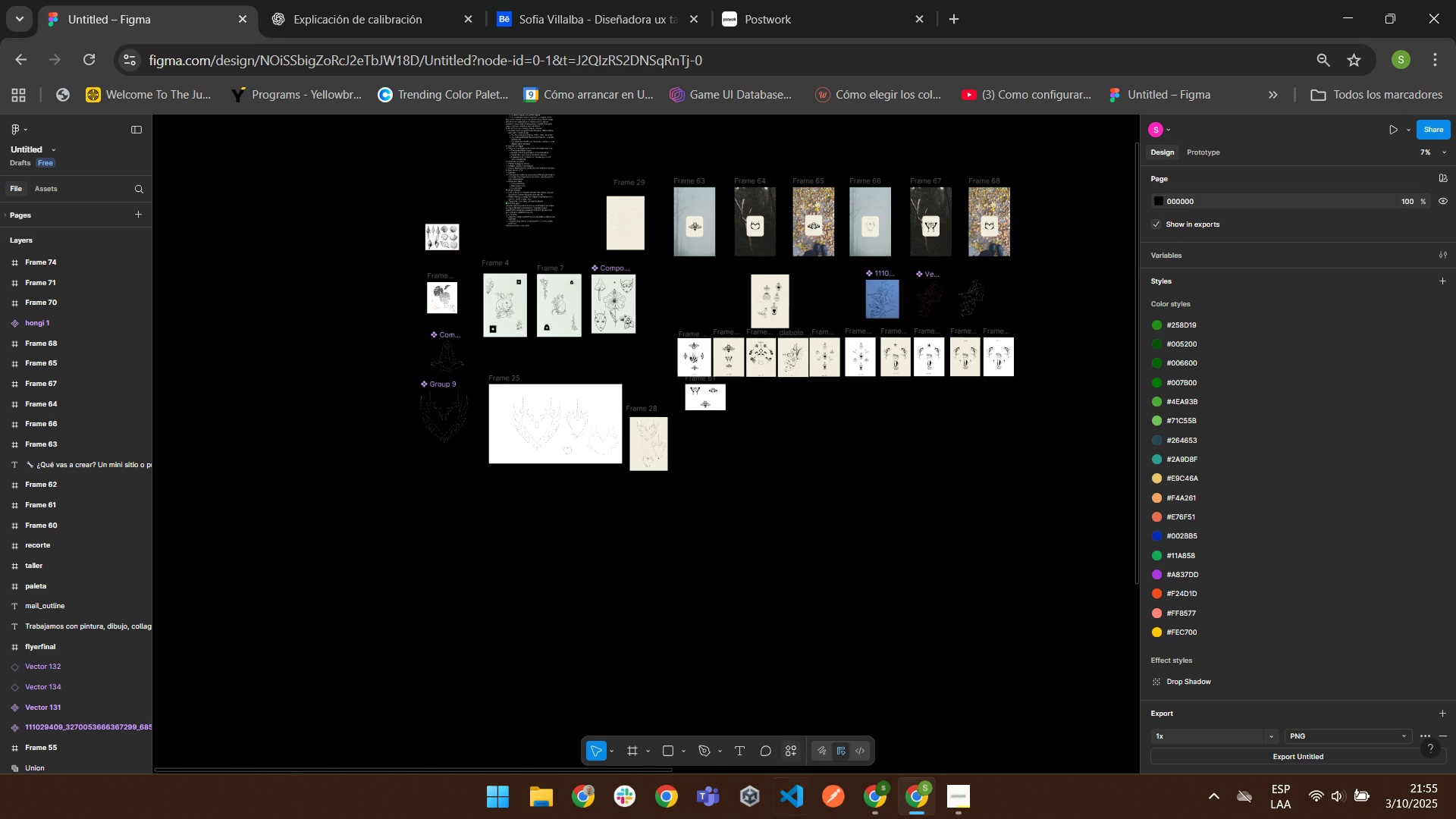 
left_click([1171, 202])
 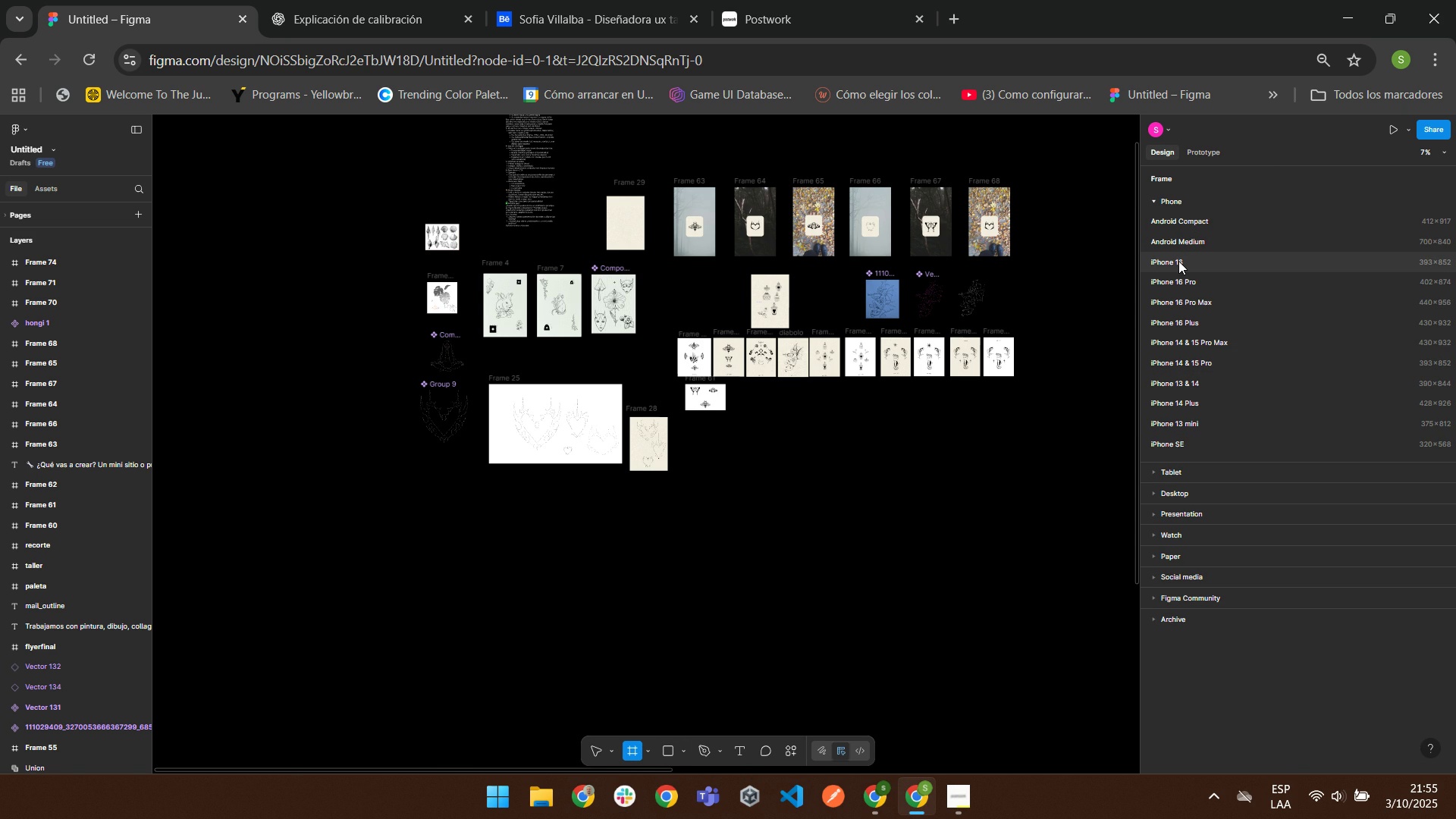 
wait(6.51)
 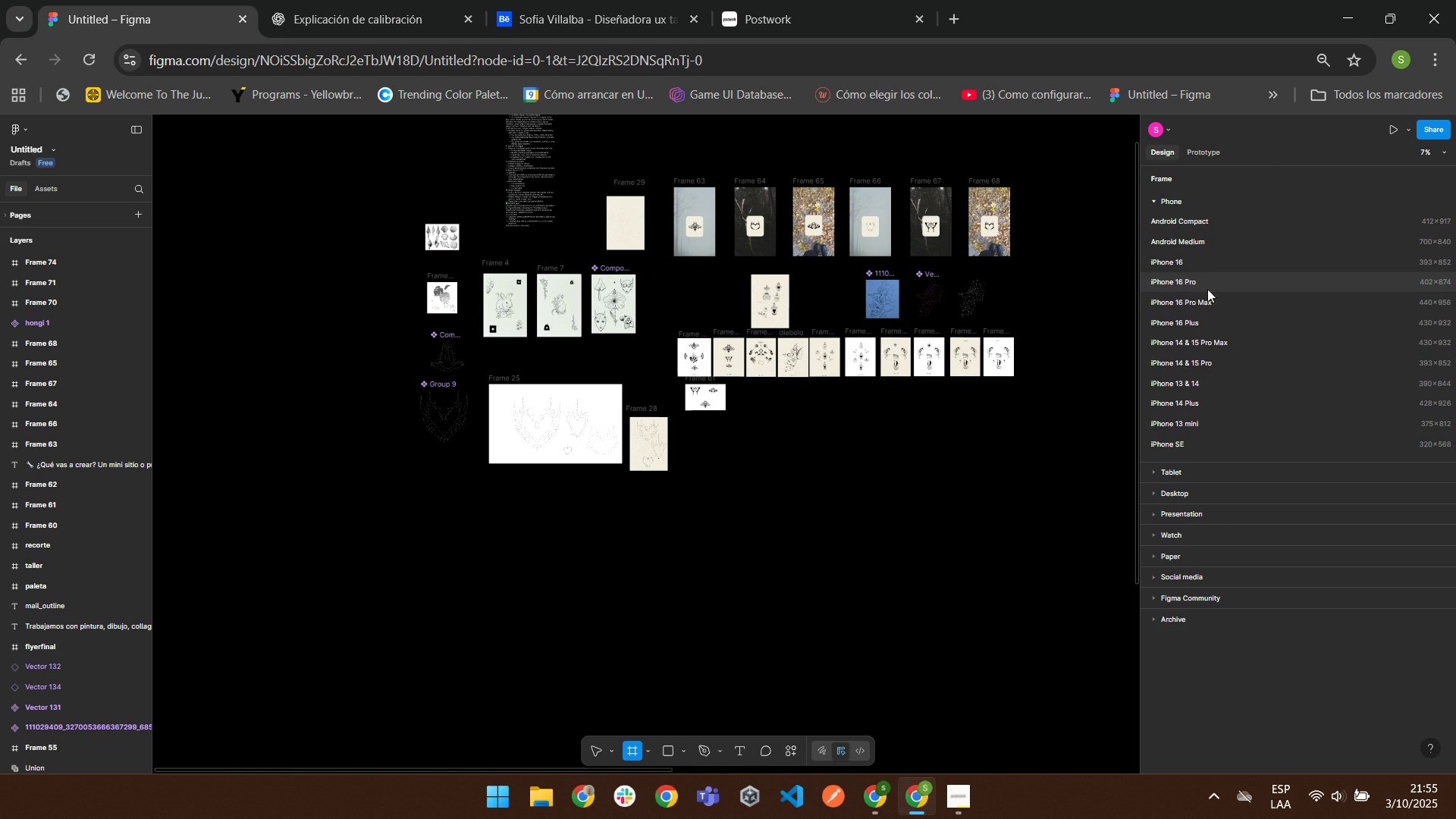 
scroll: coordinate [1191, 294], scroll_direction: down, amount: 2.0
 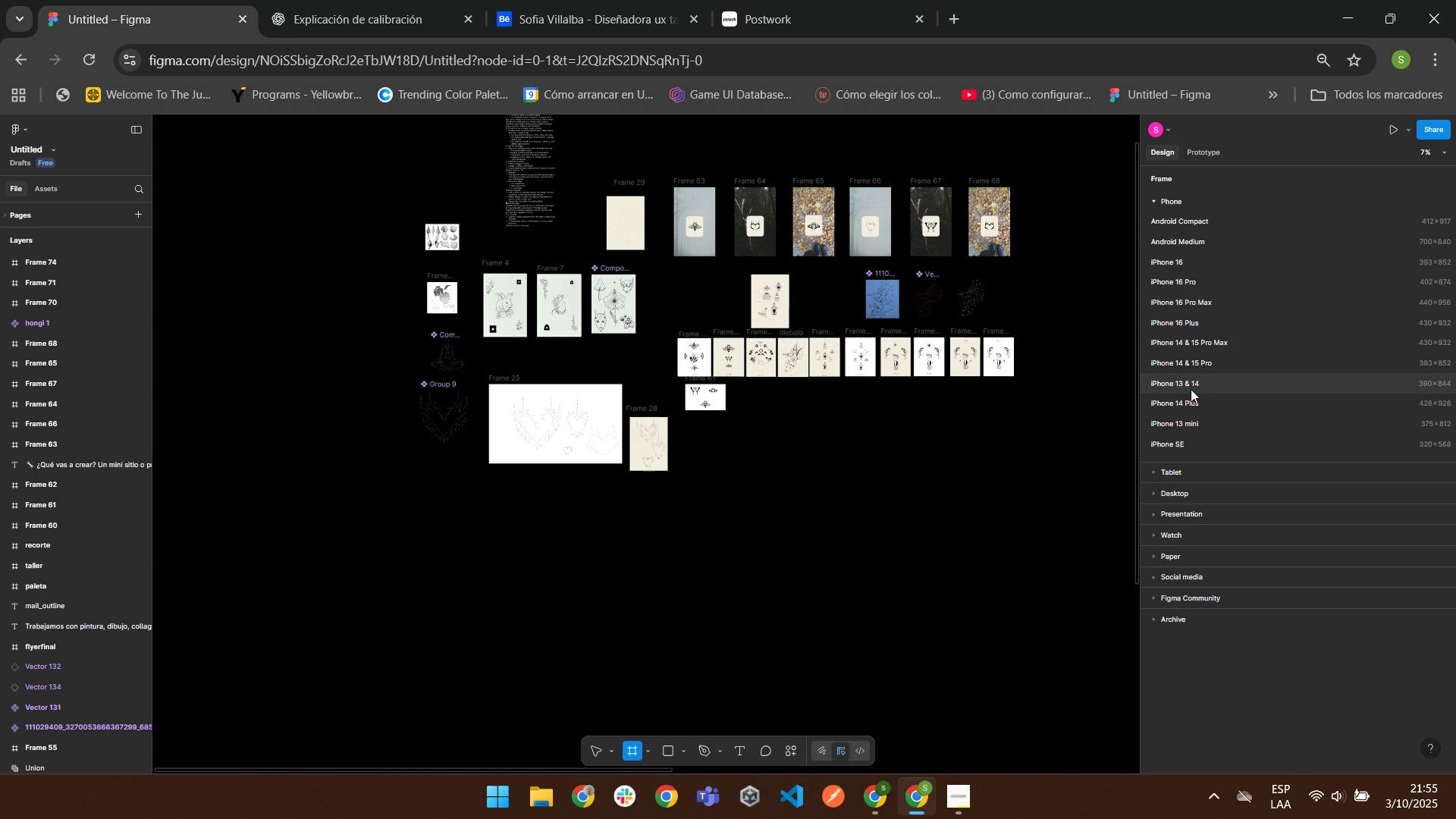 
scroll: coordinate [1182, 278], scroll_direction: up, amount: 5.0
 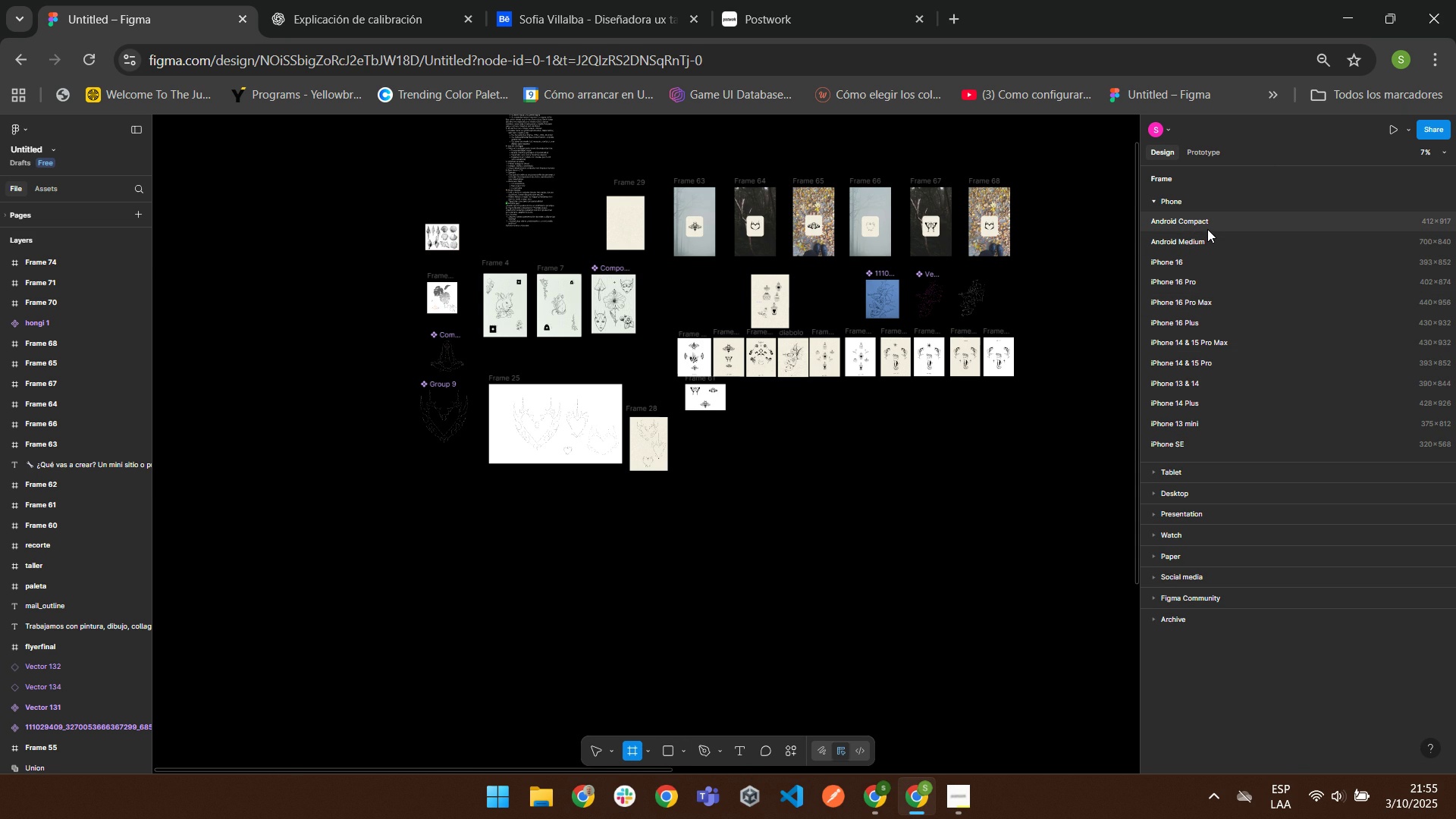 
left_click([1206, 243])
 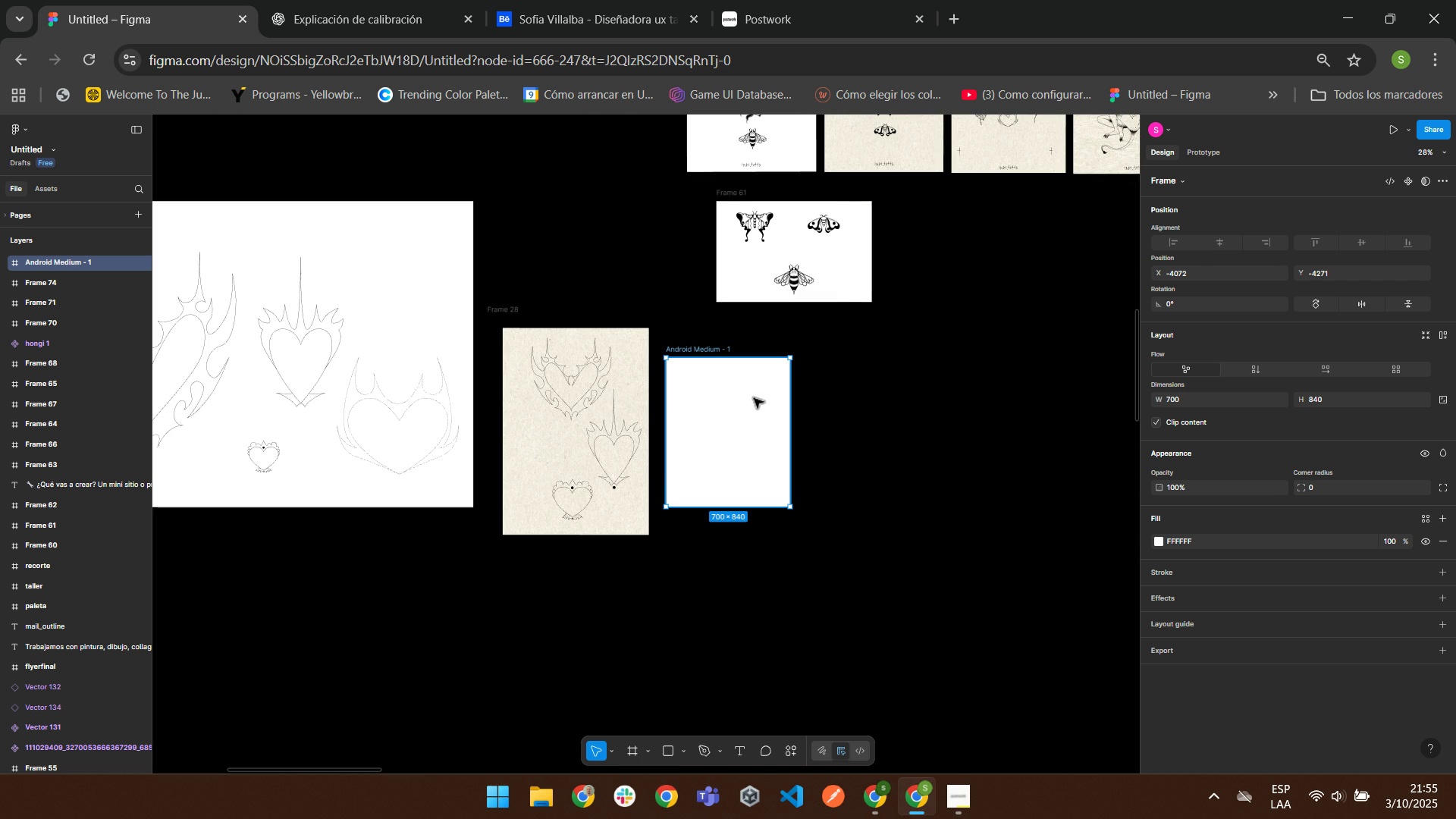 
key(Delete)
 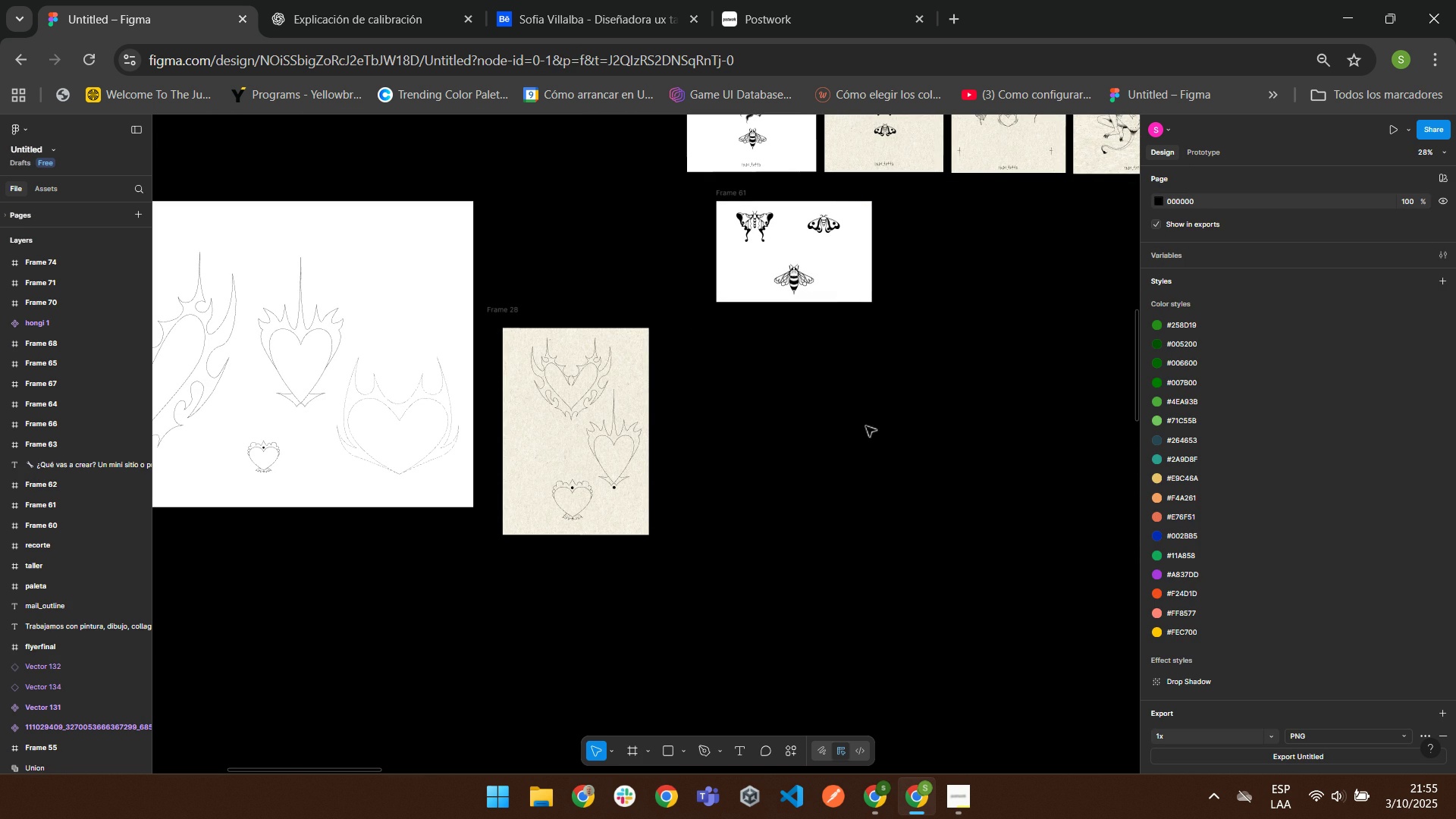 
left_click([637, 750])
 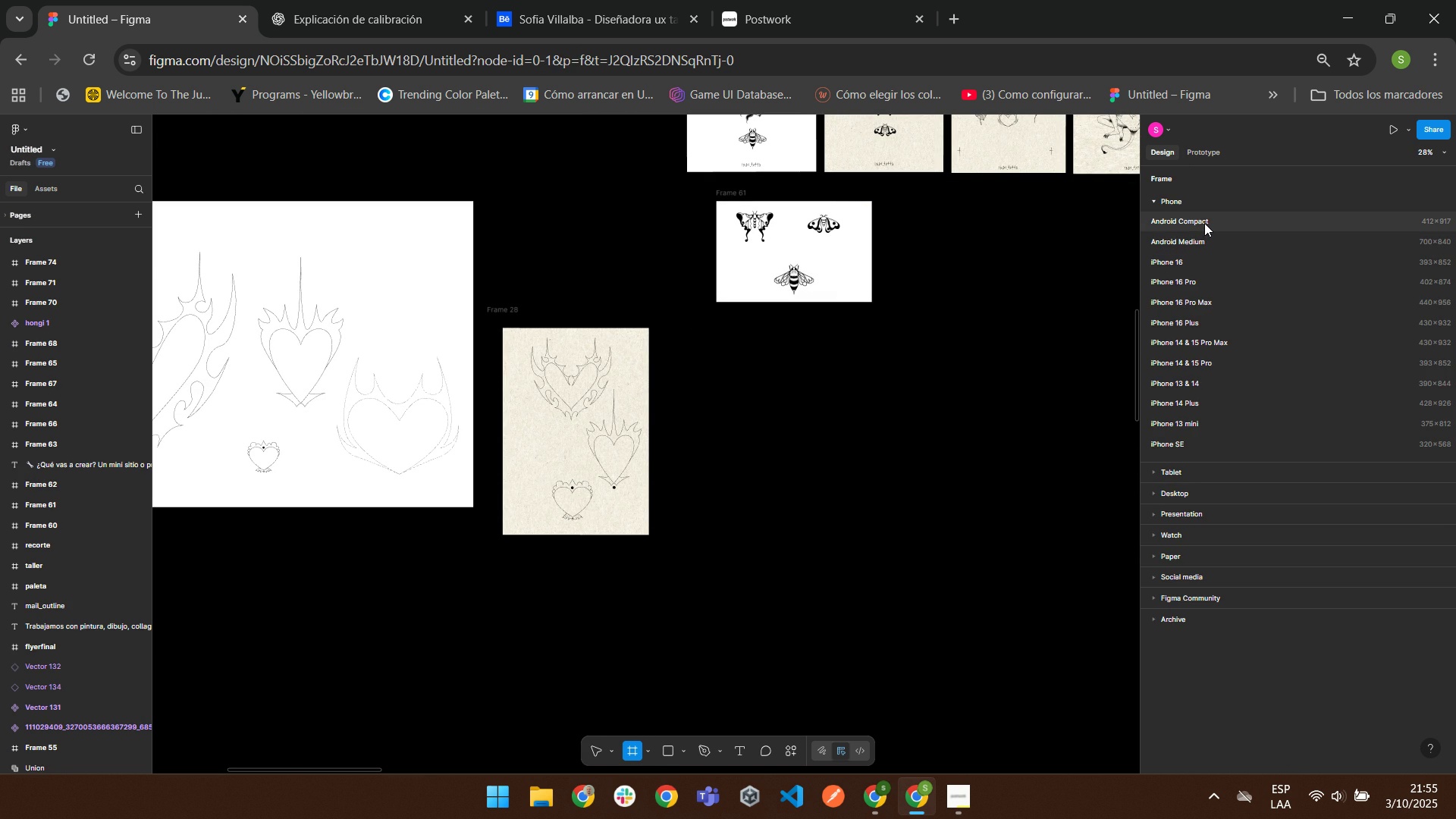 
left_click([1205, 220])